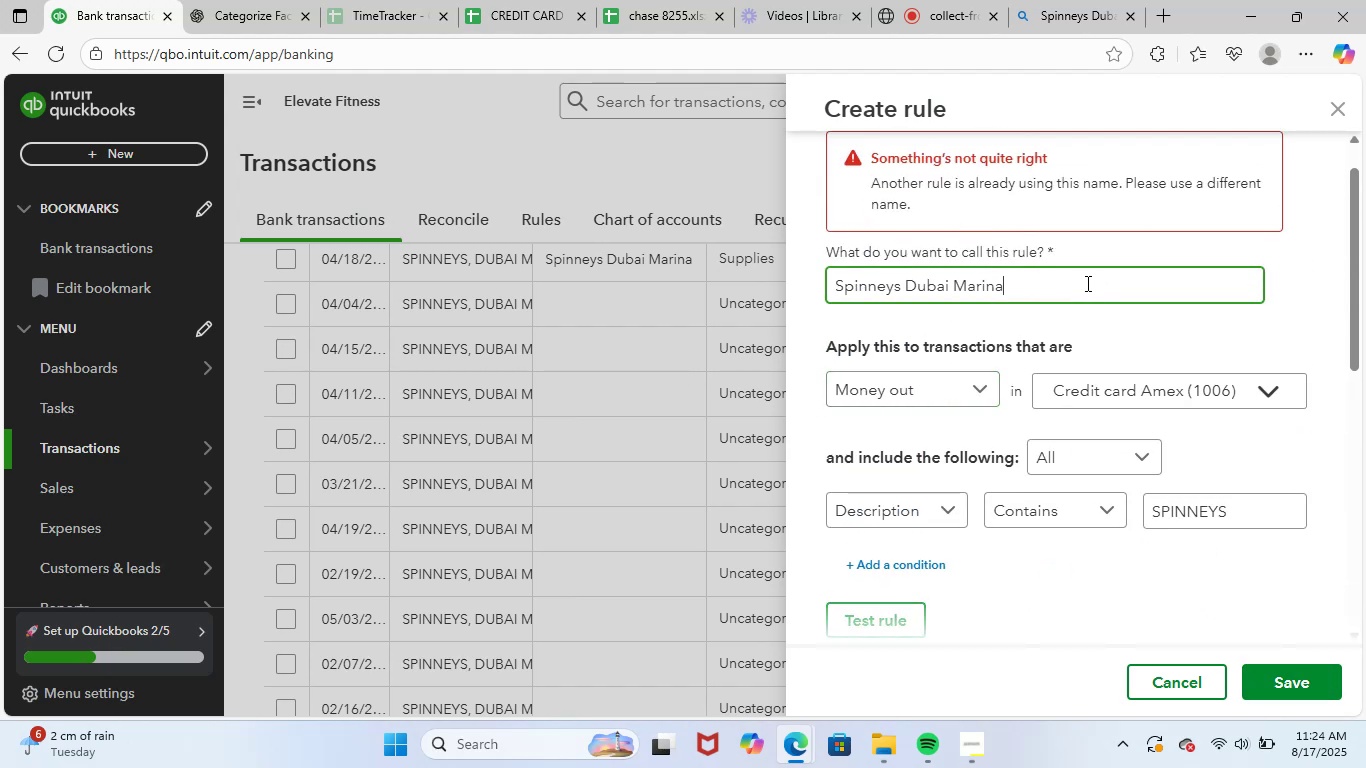 
key(Numpad1)
 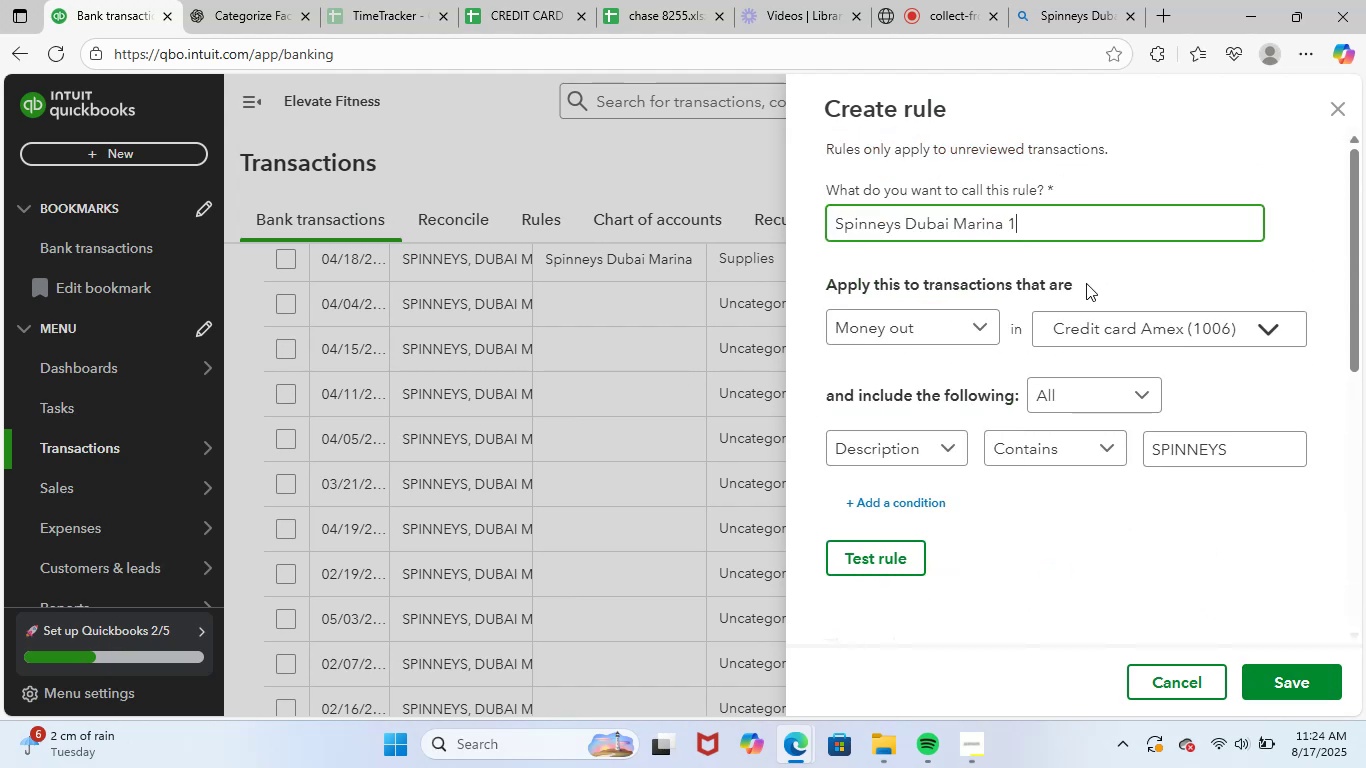 
scroll: coordinate [1143, 531], scroll_direction: down, amount: 10.0
 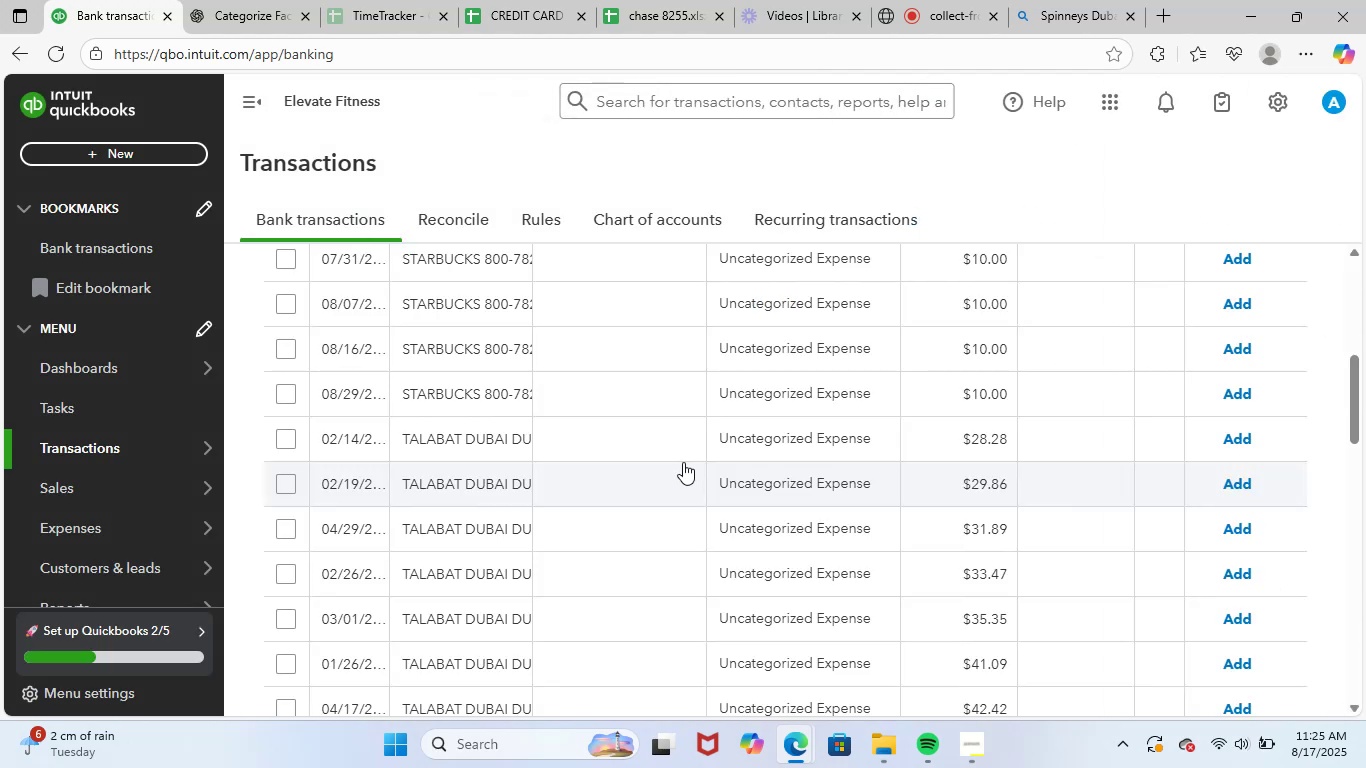 
wait(17.45)
 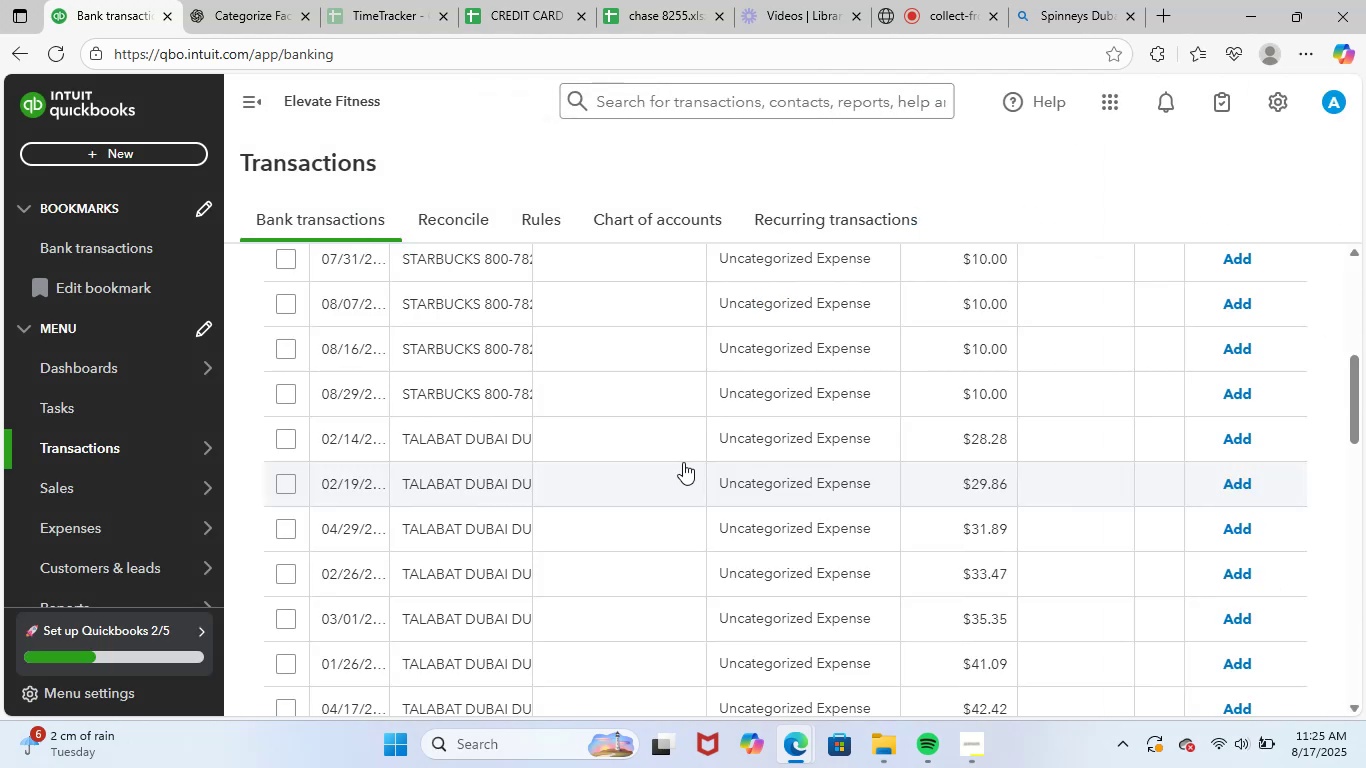 
scroll: coordinate [681, 455], scroll_direction: up, amount: 3.0
 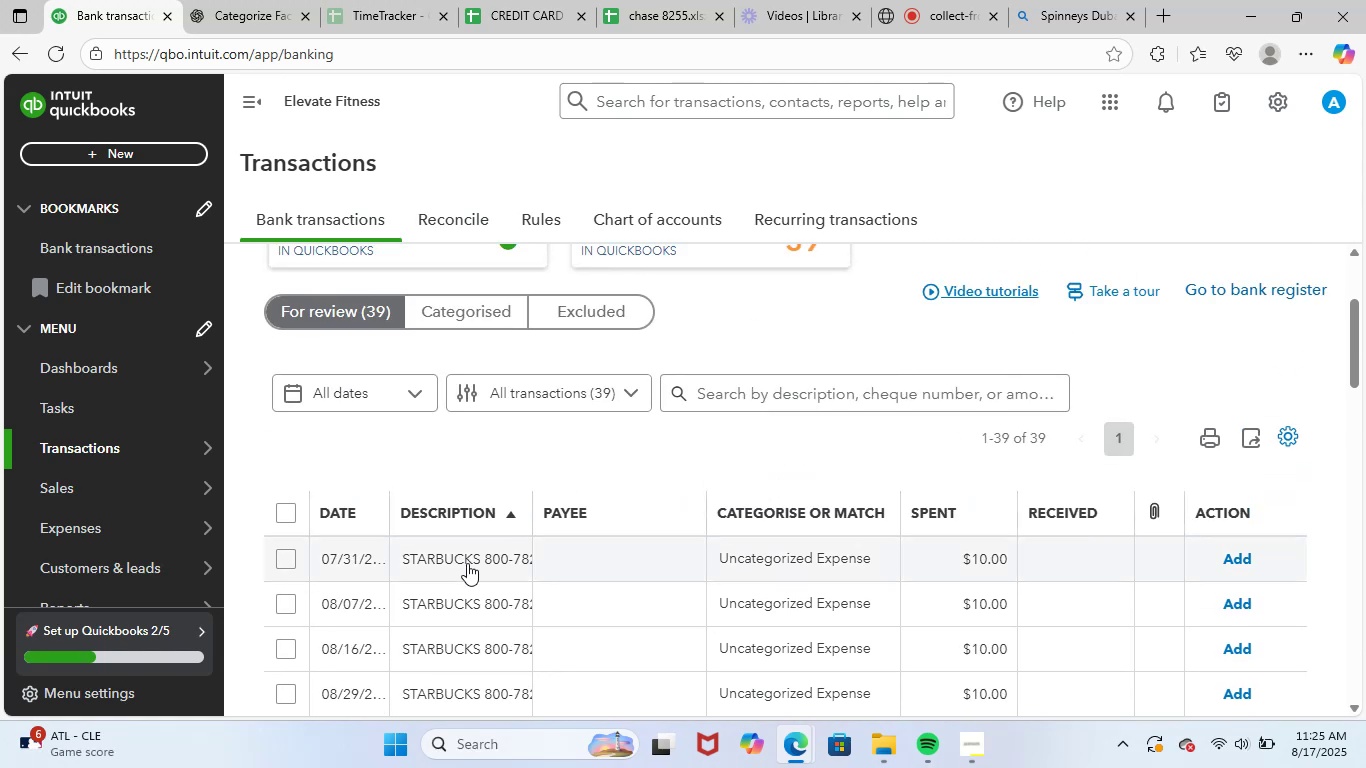 
left_click([457, 569])
 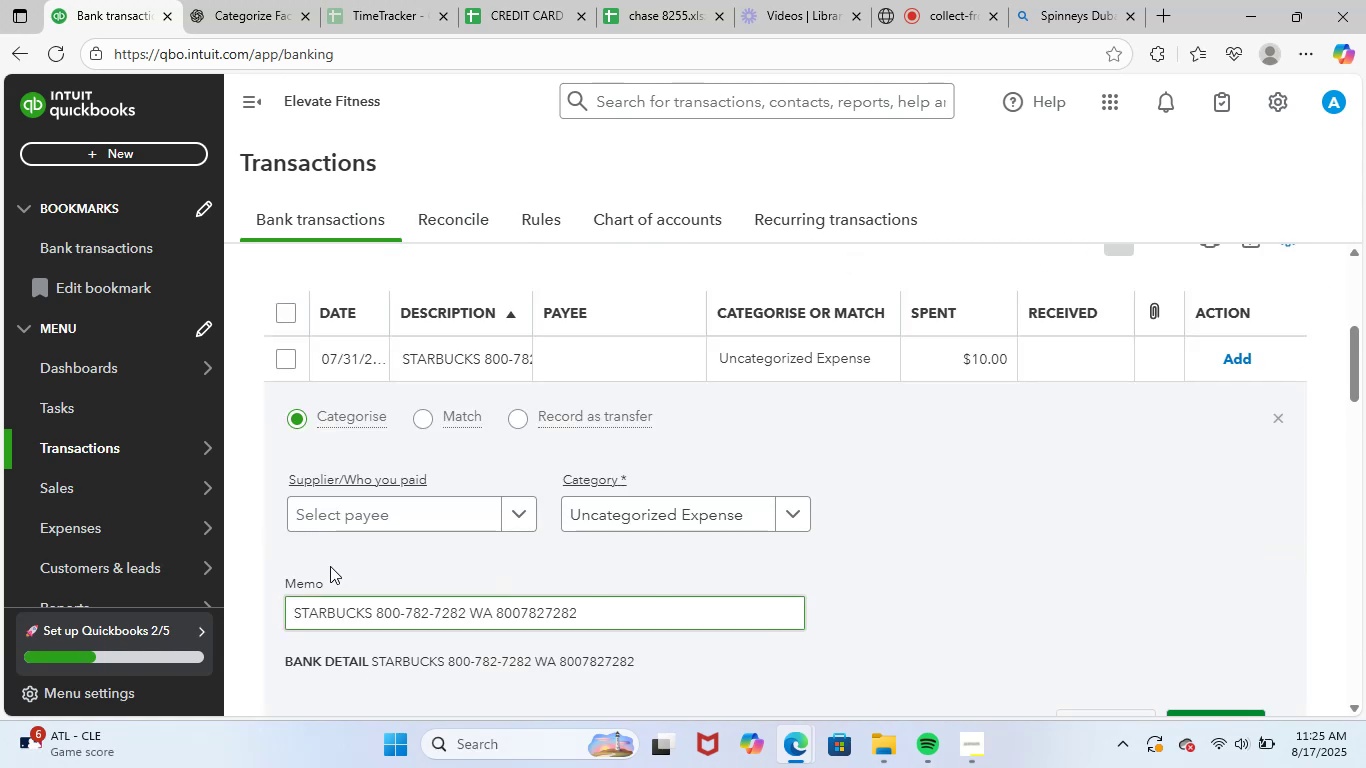 
left_click([390, 518])
 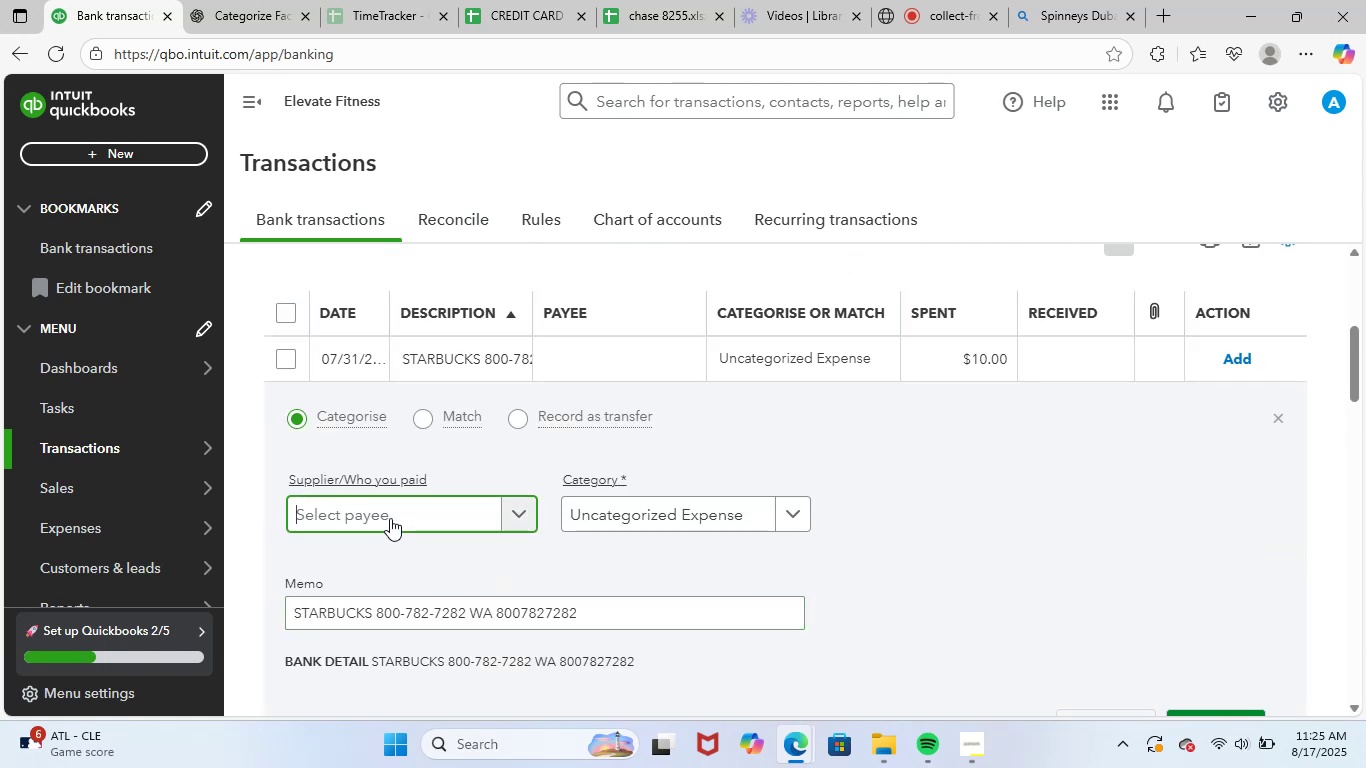 
type(star)
 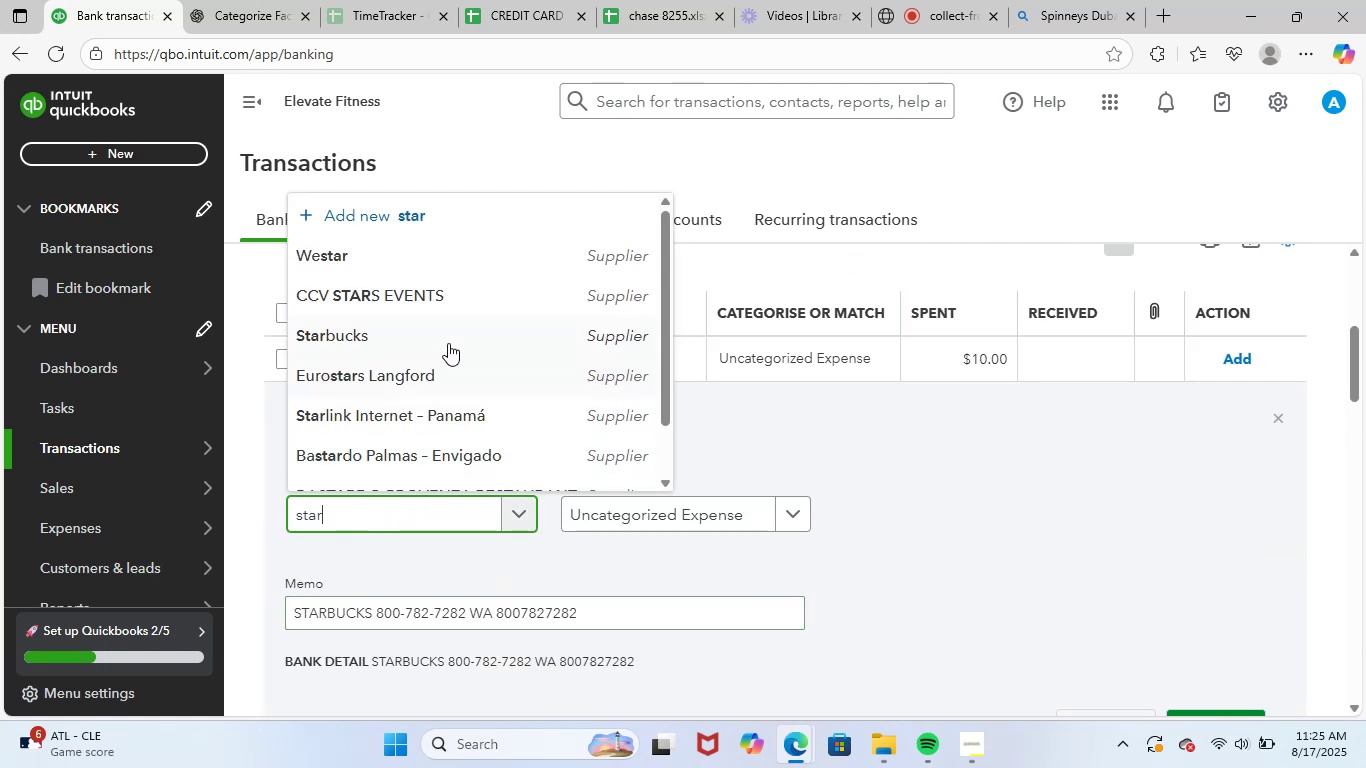 
left_click([453, 318])
 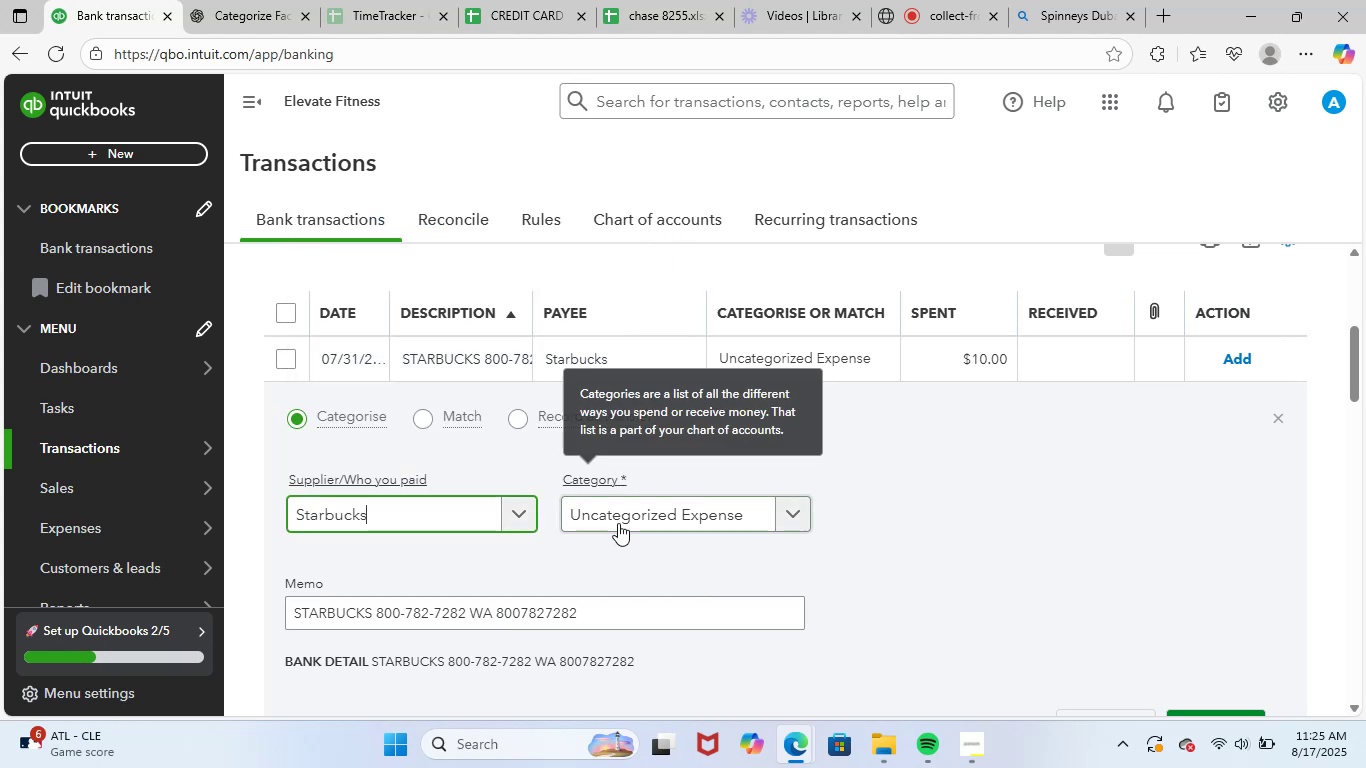 
left_click([637, 527])
 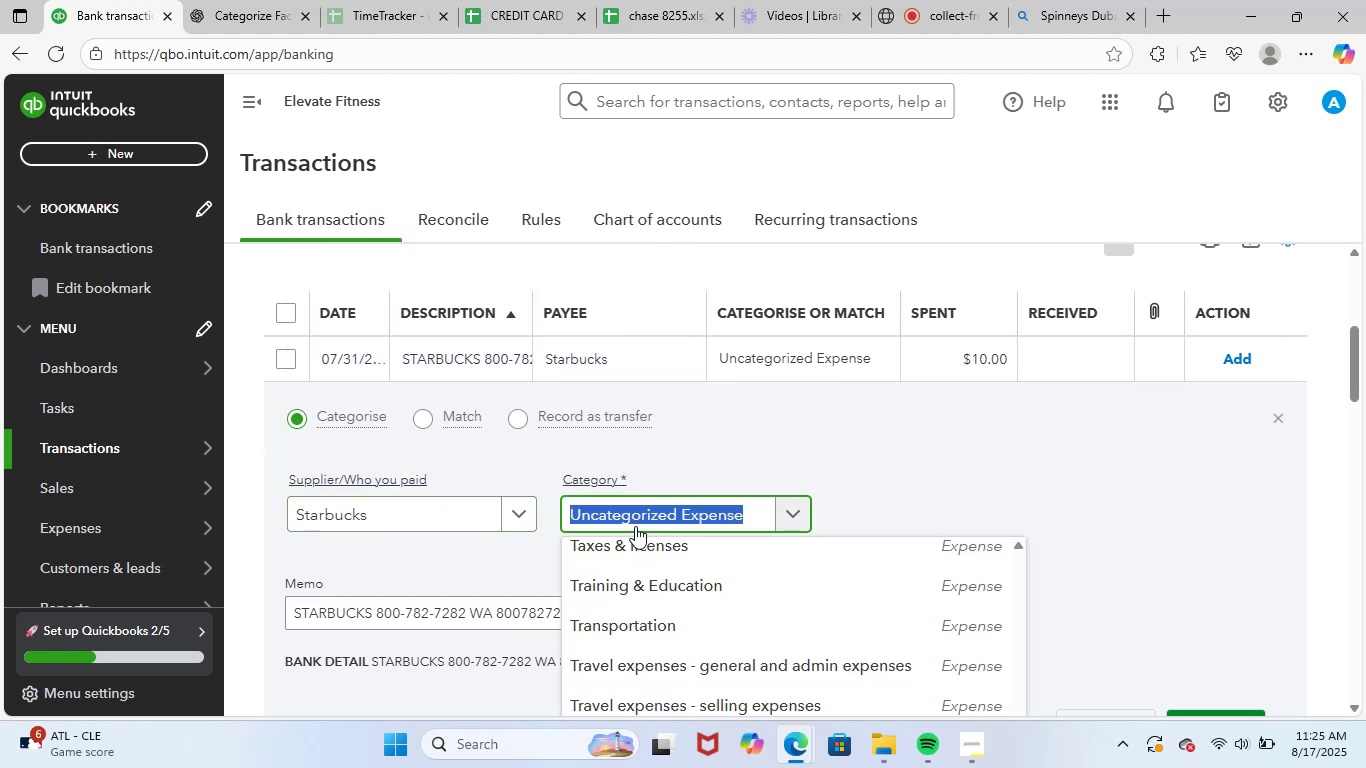 
type(meals)
 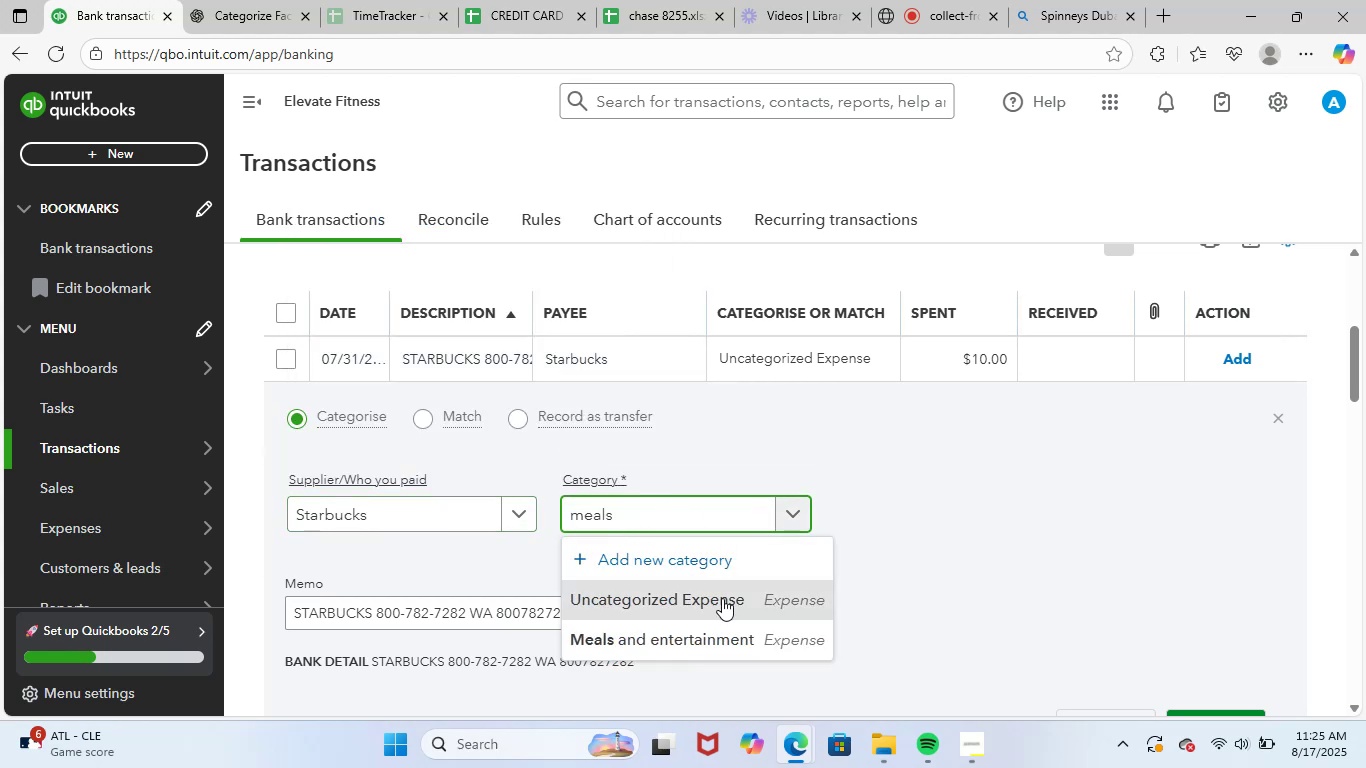 
left_click([687, 637])
 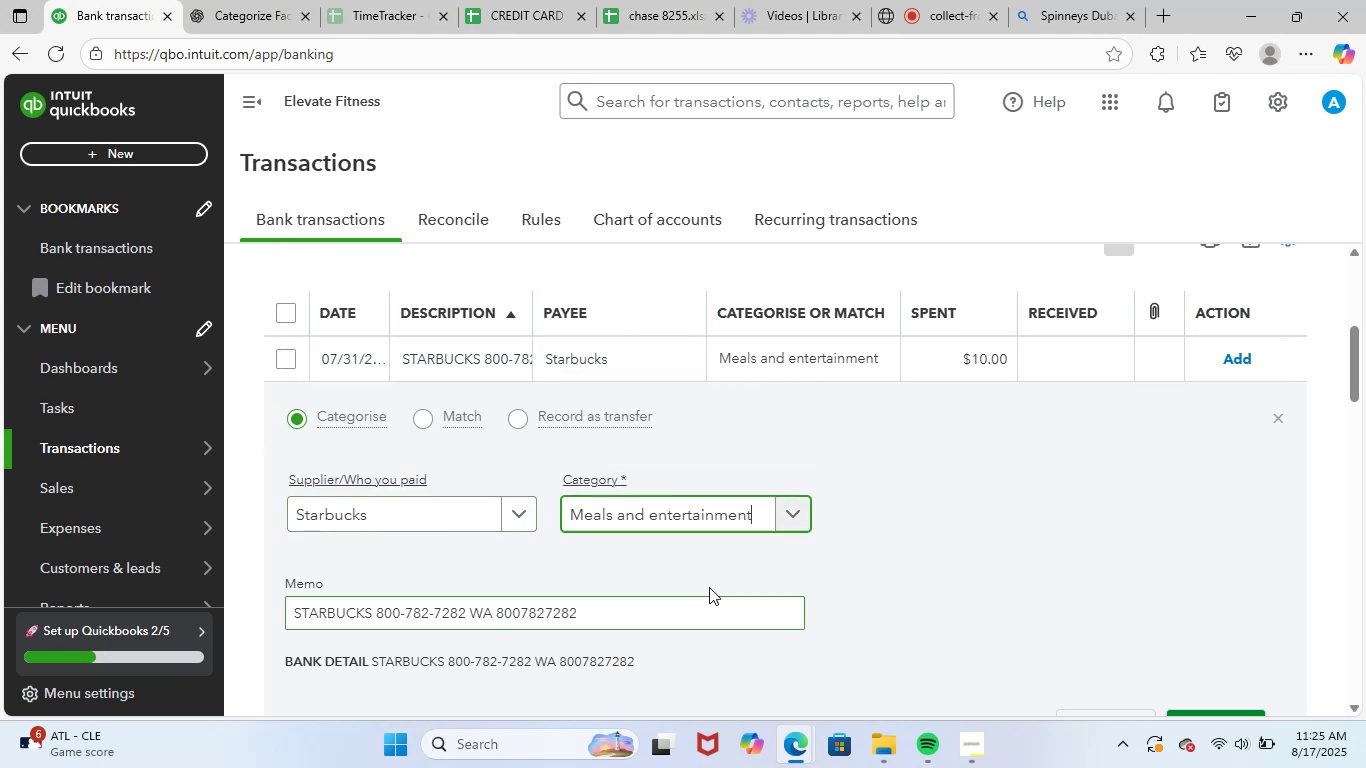 
scroll: coordinate [720, 575], scroll_direction: down, amount: 1.0
 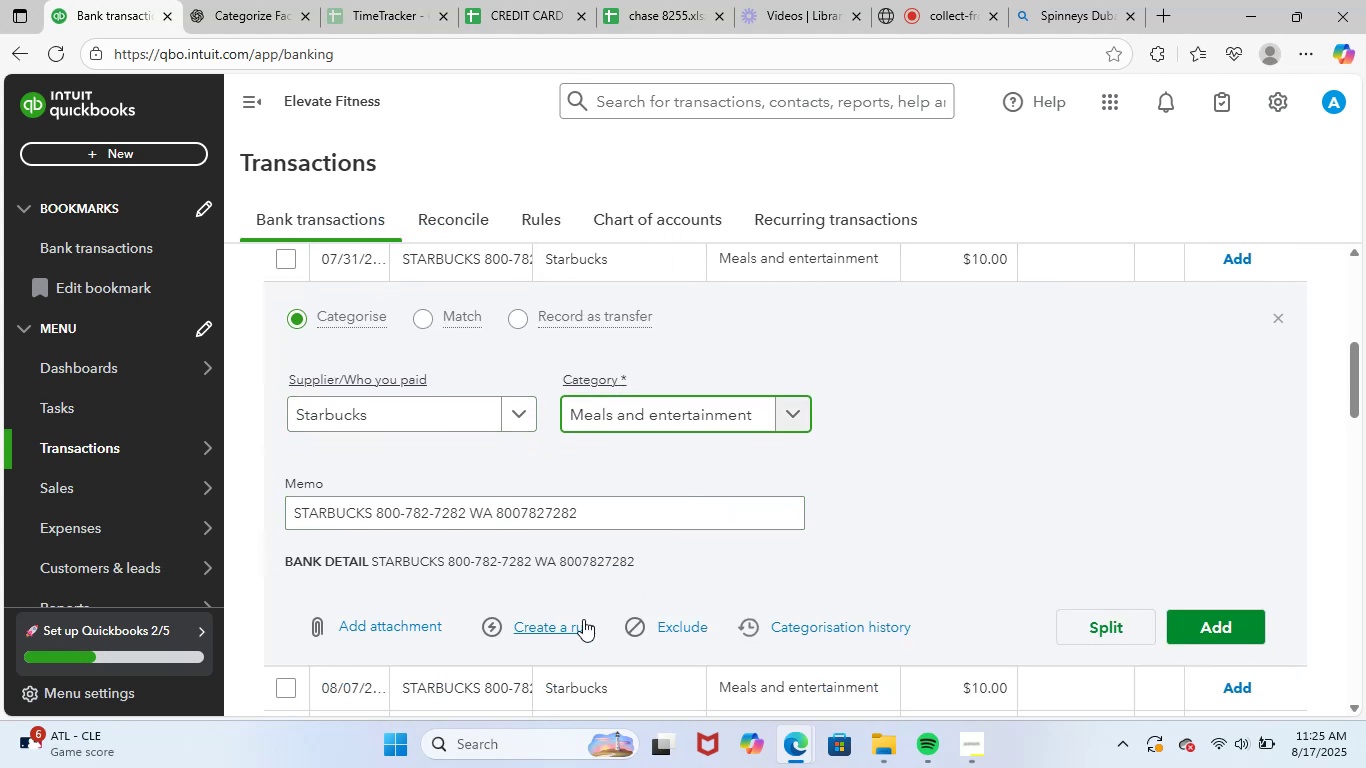 
left_click([569, 627])
 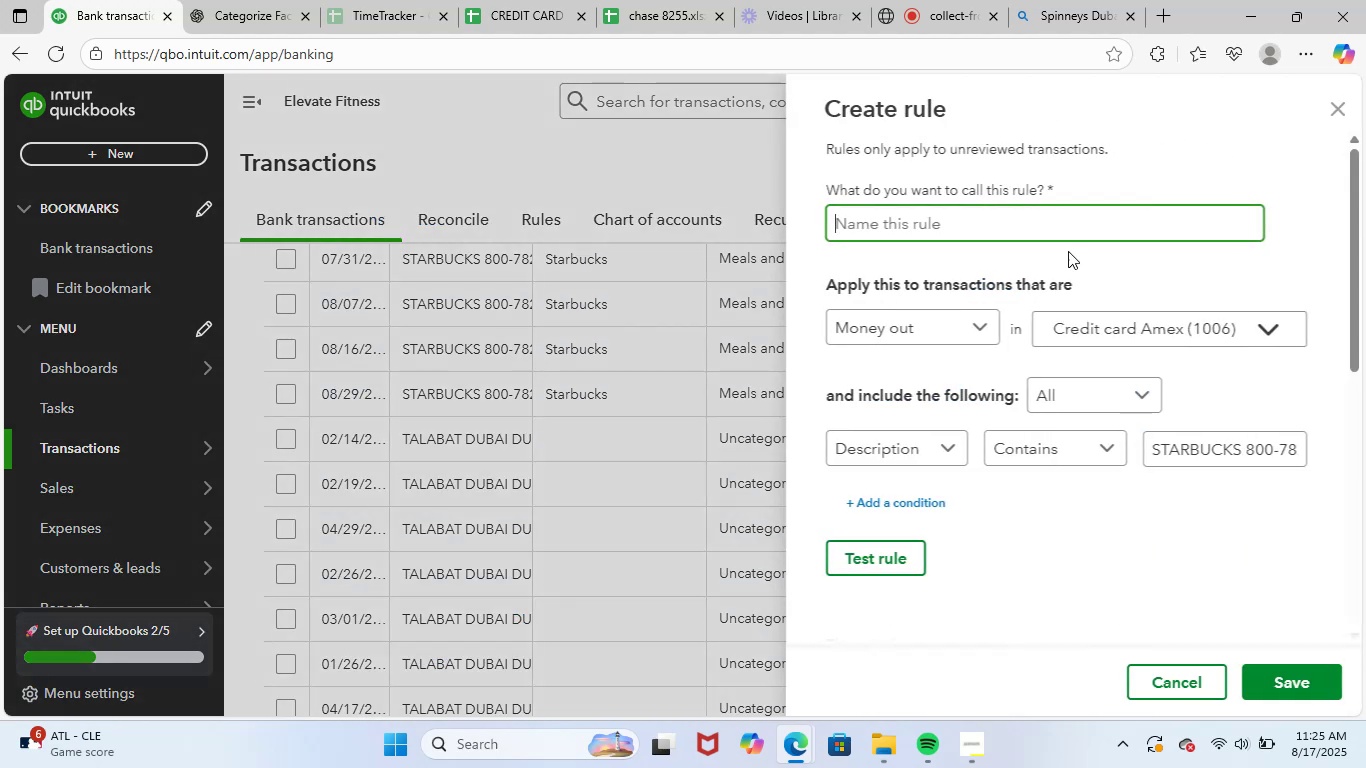 
key(Control+ControlLeft)
 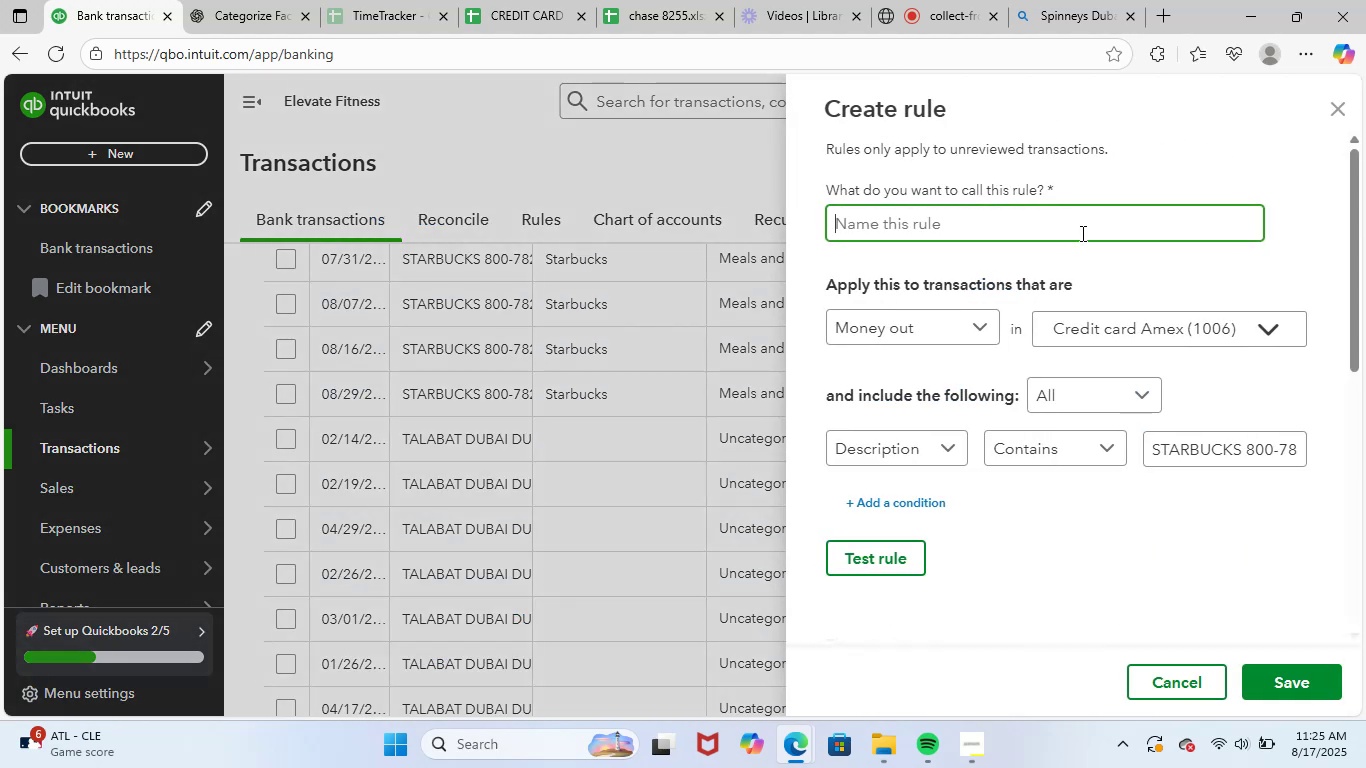 
type(stra)
key(Backspace)
key(Backspace)
type(arbucks 1)
key(Backspace)
 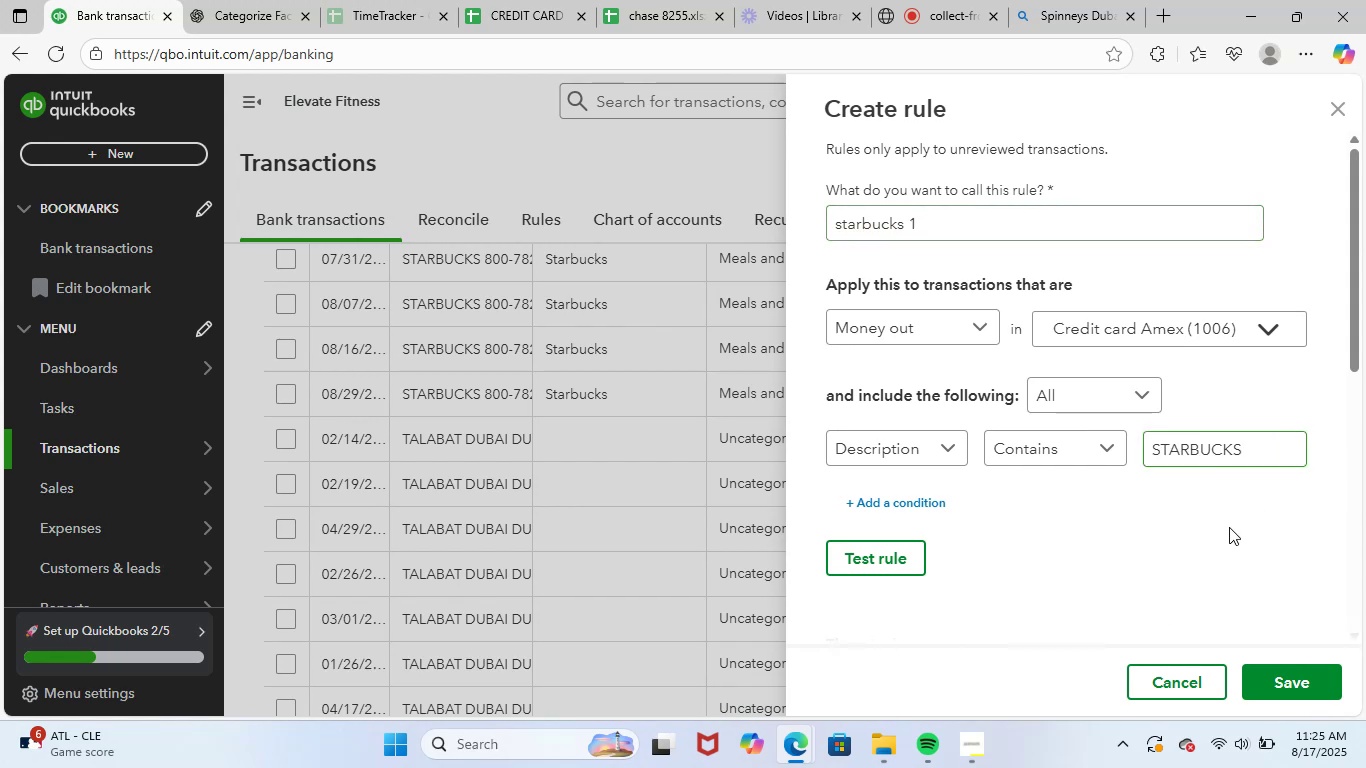 
left_click_drag(start_coordinate=[1250, 456], to_coordinate=[1365, 458])
 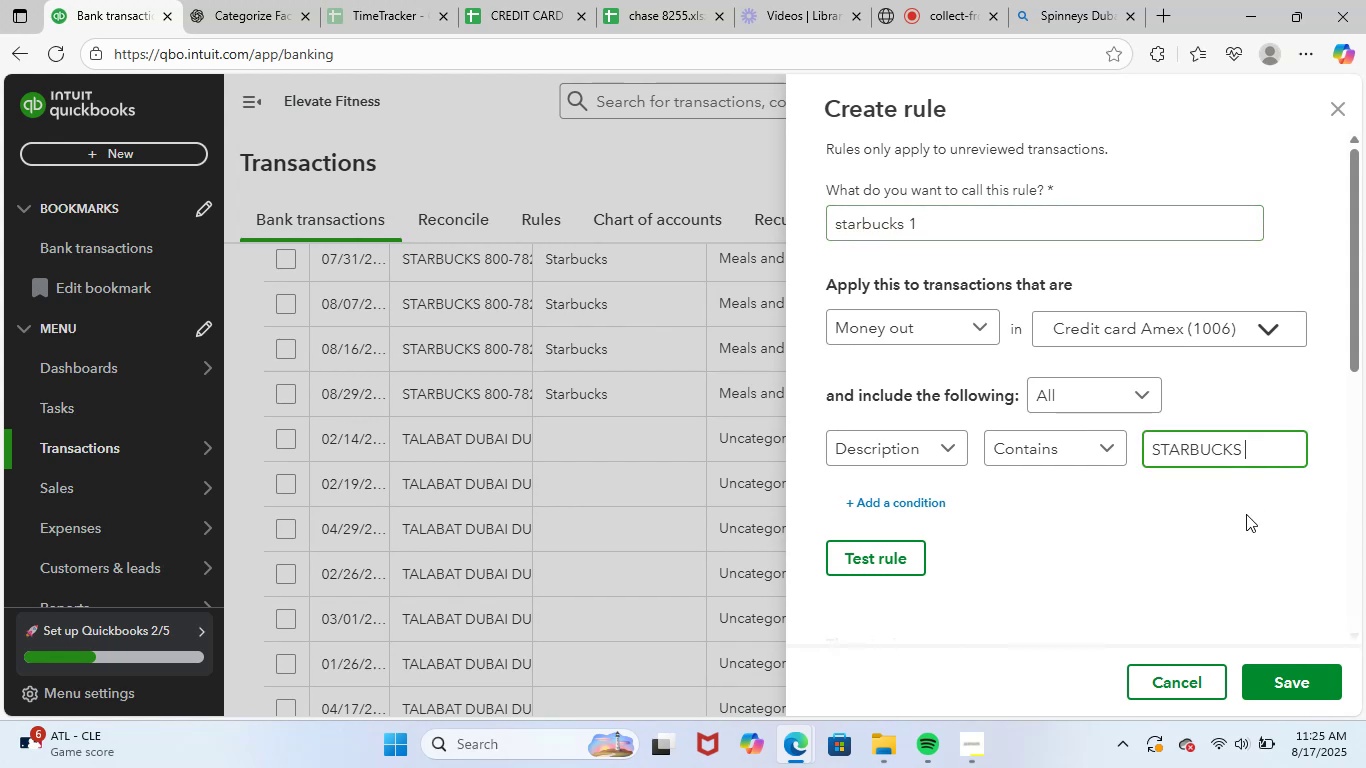 
left_click([1229, 527])
 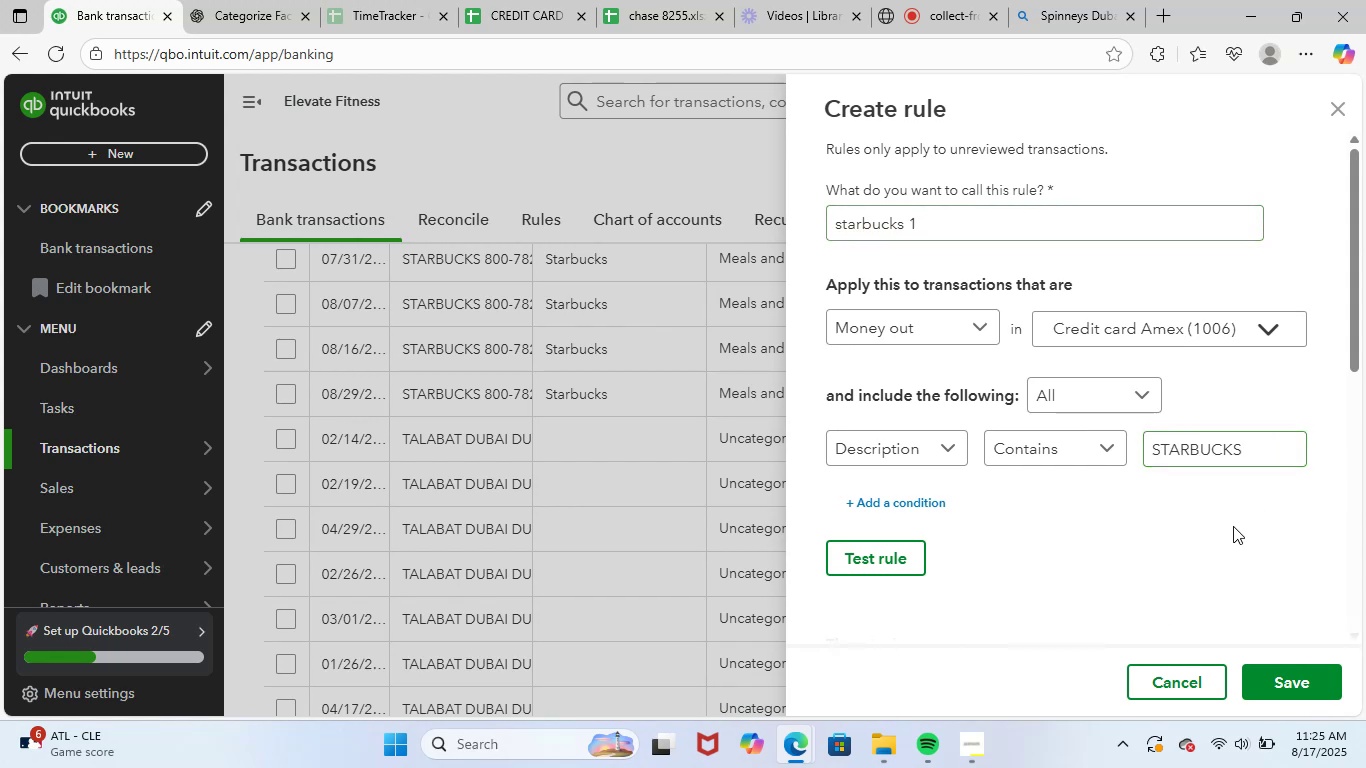 
scroll: coordinate [1197, 550], scroll_direction: down, amount: 12.0
 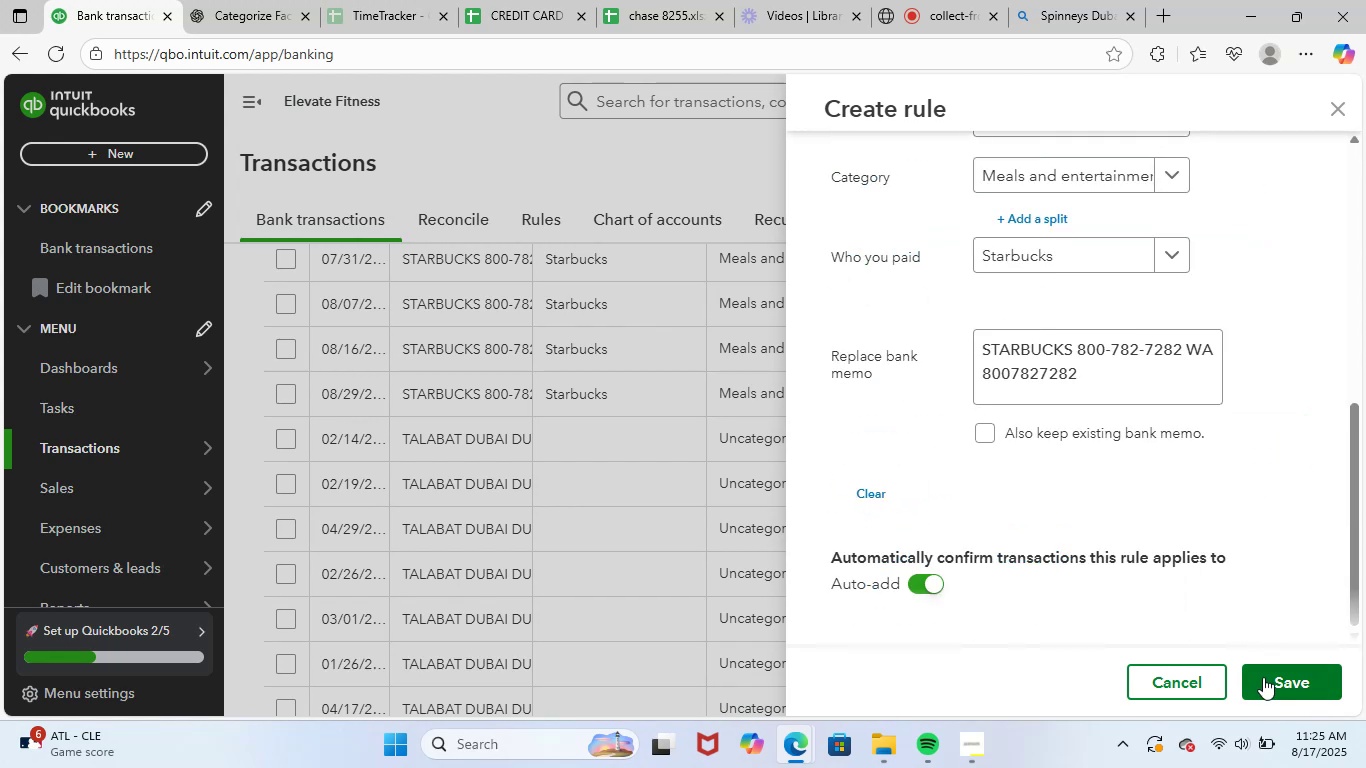 
left_click([1267, 677])
 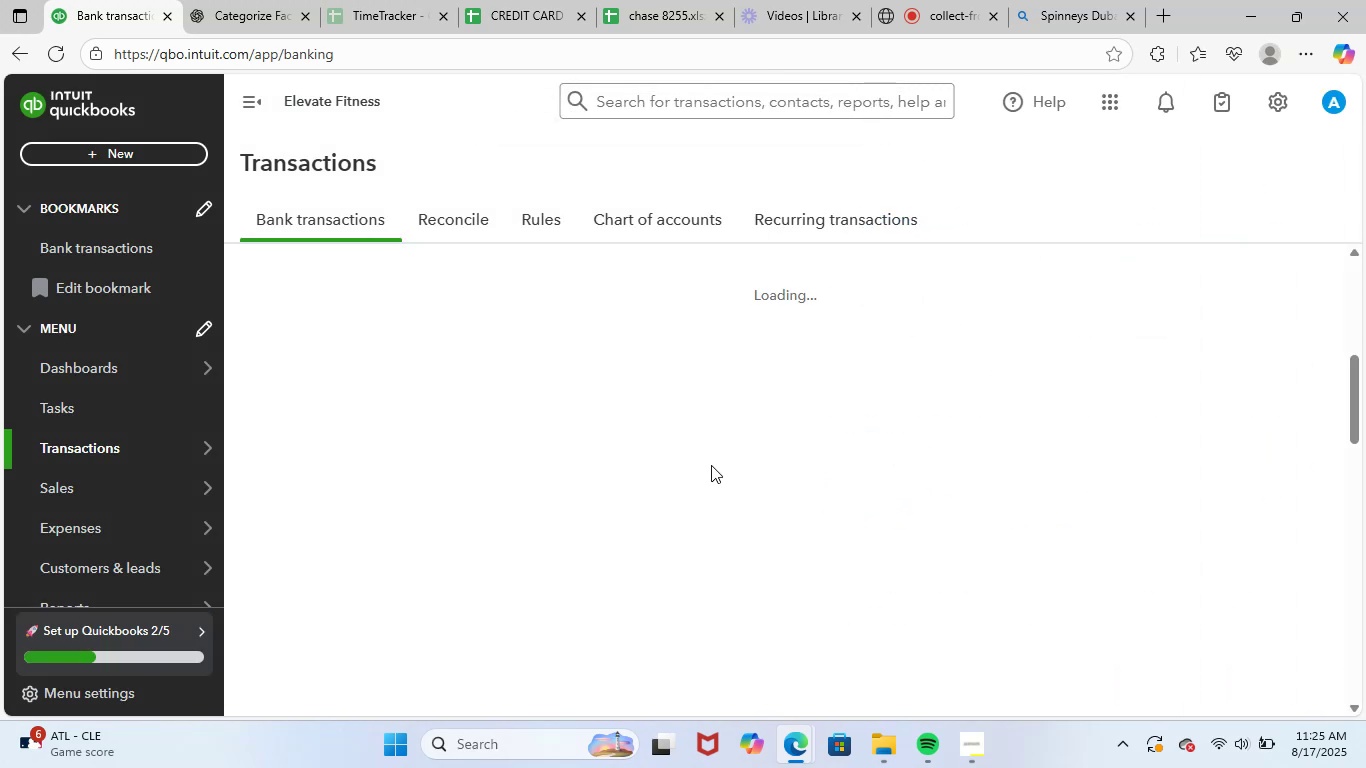 
scroll: coordinate [552, 477], scroll_direction: up, amount: 2.0
 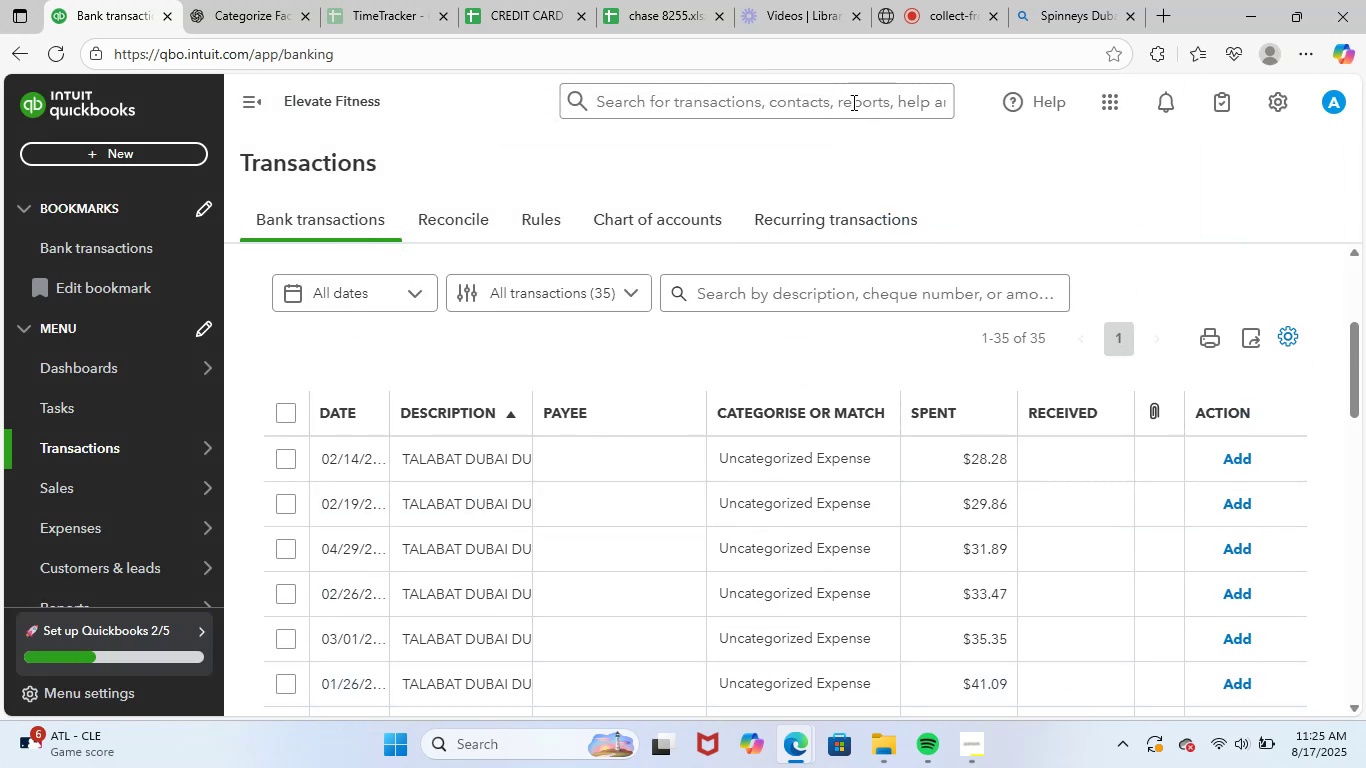 
left_click([922, 0])
 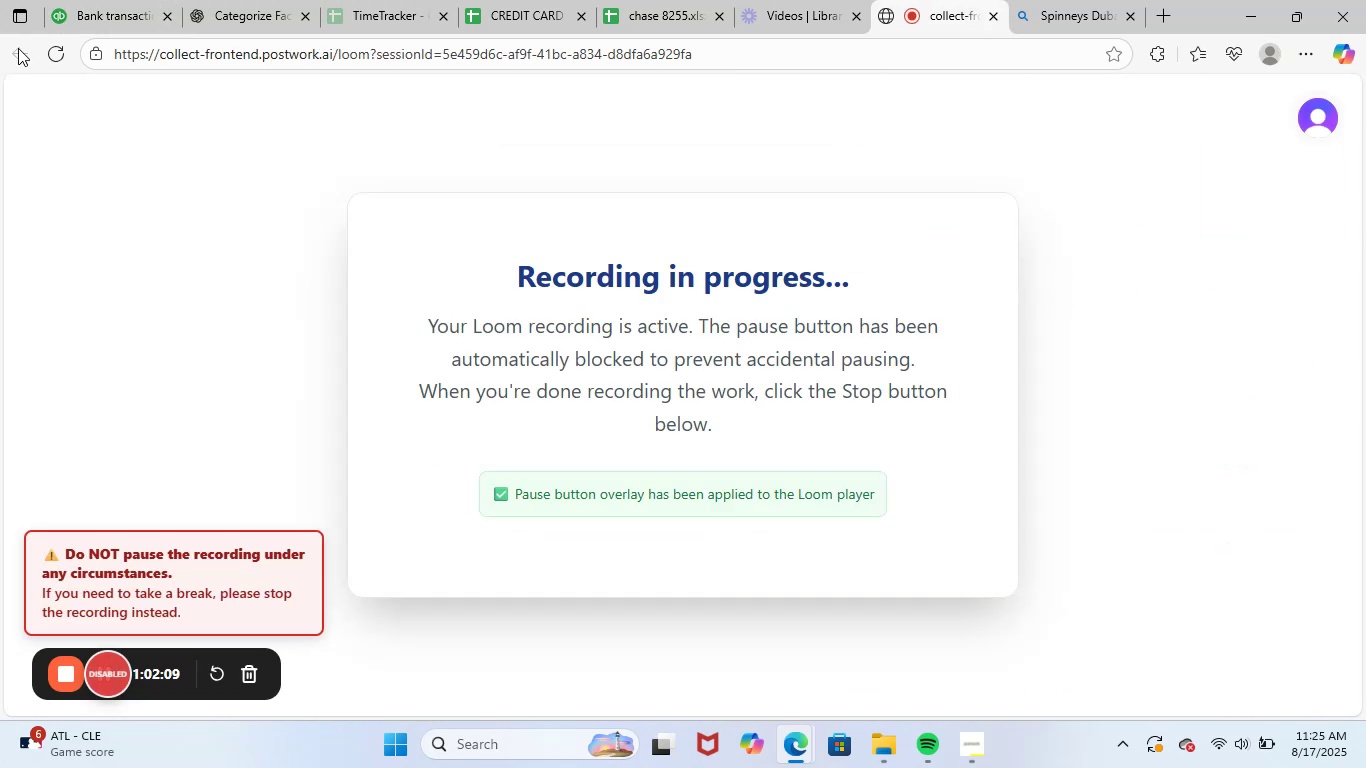 